 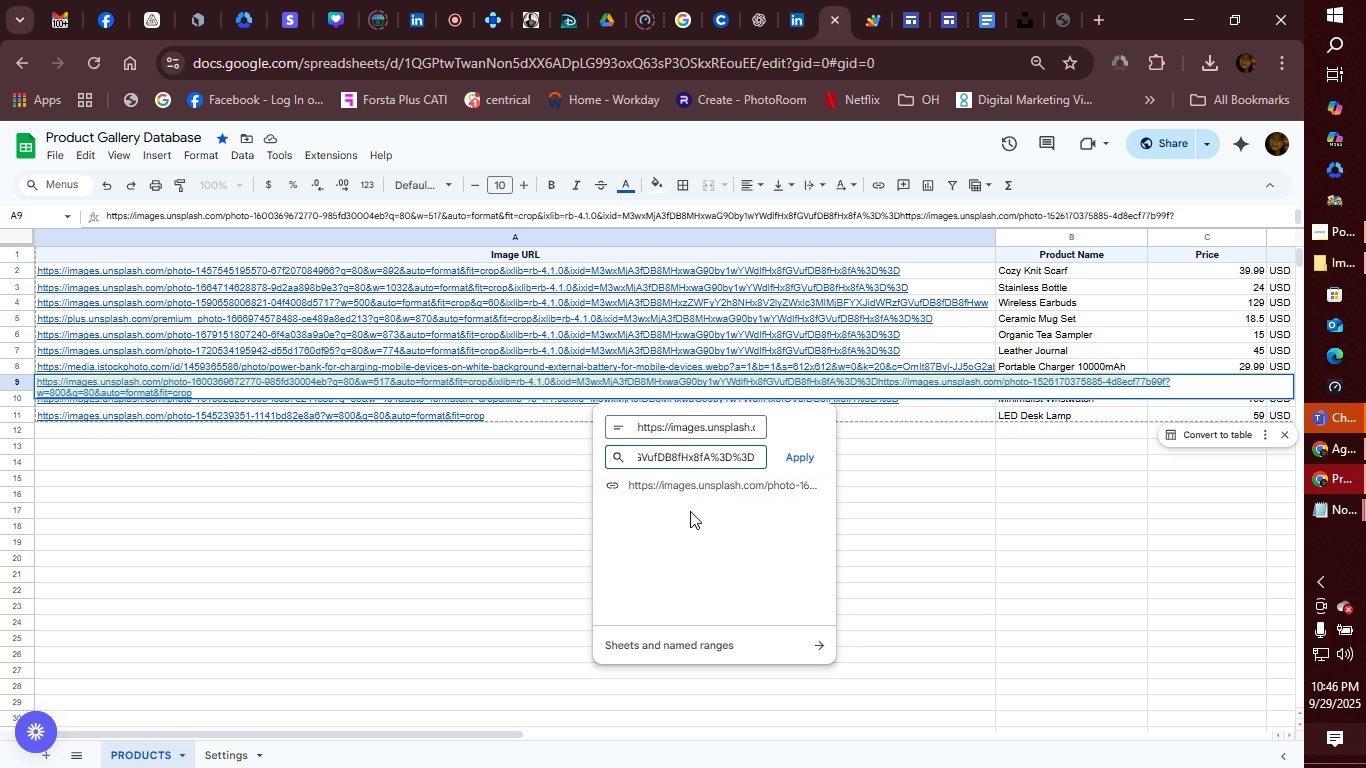 
left_click([796, 450])
 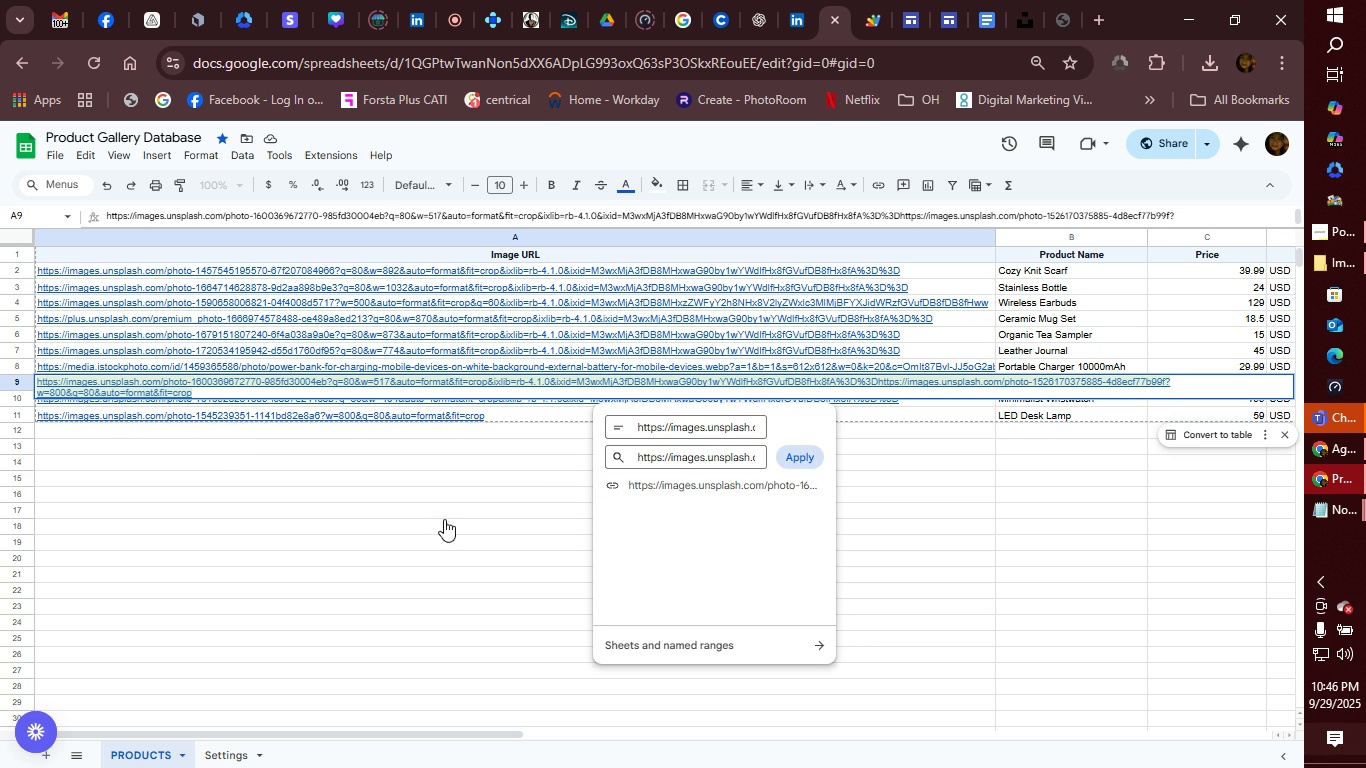 
mouse_move([427, 516])
 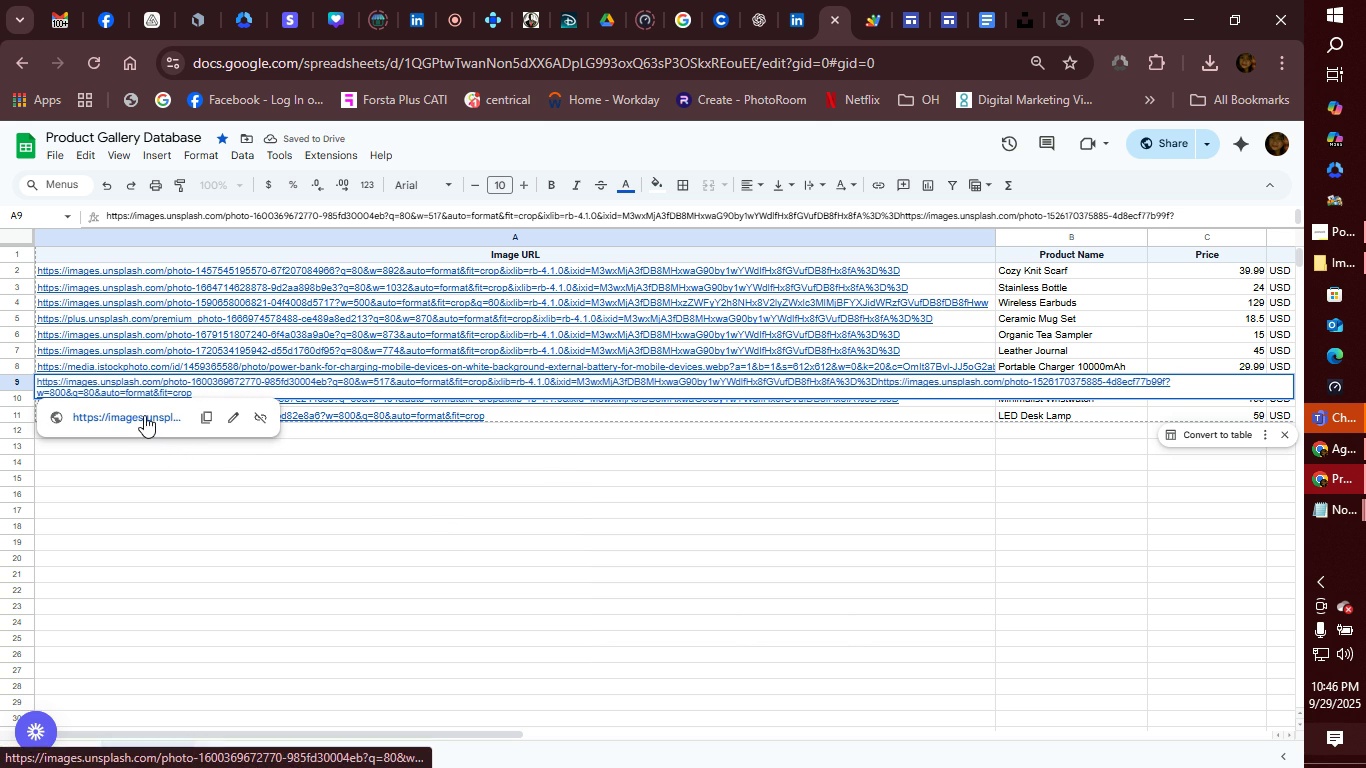 
left_click([144, 415])
 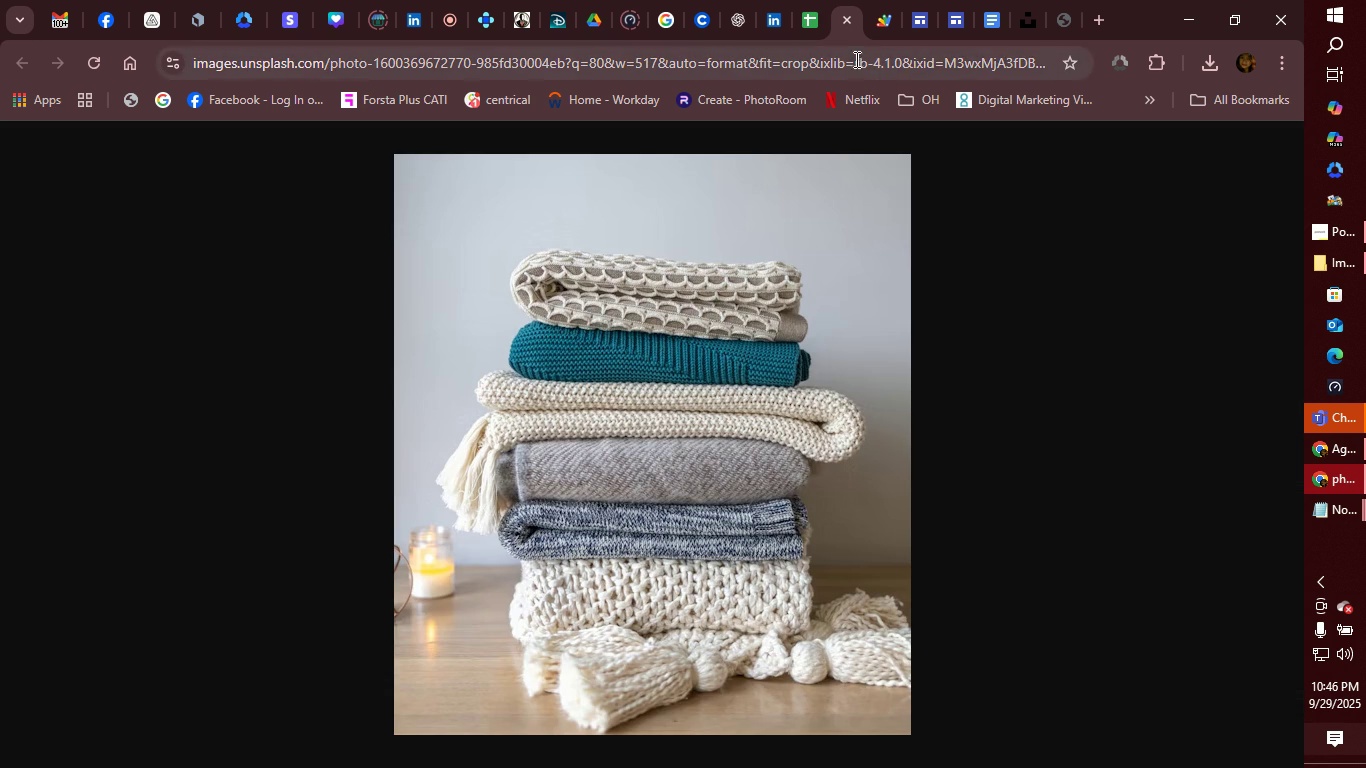 
left_click([849, 16])
 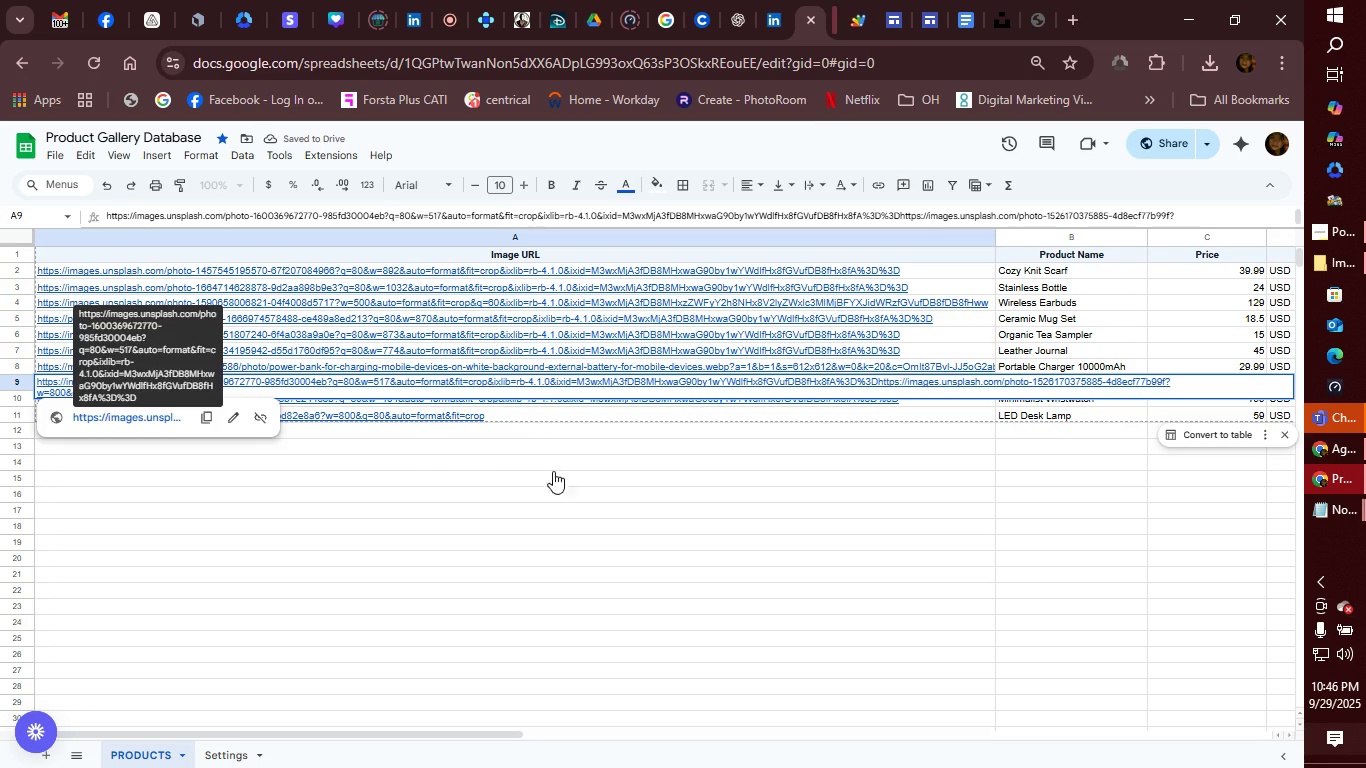 
left_click([578, 474])
 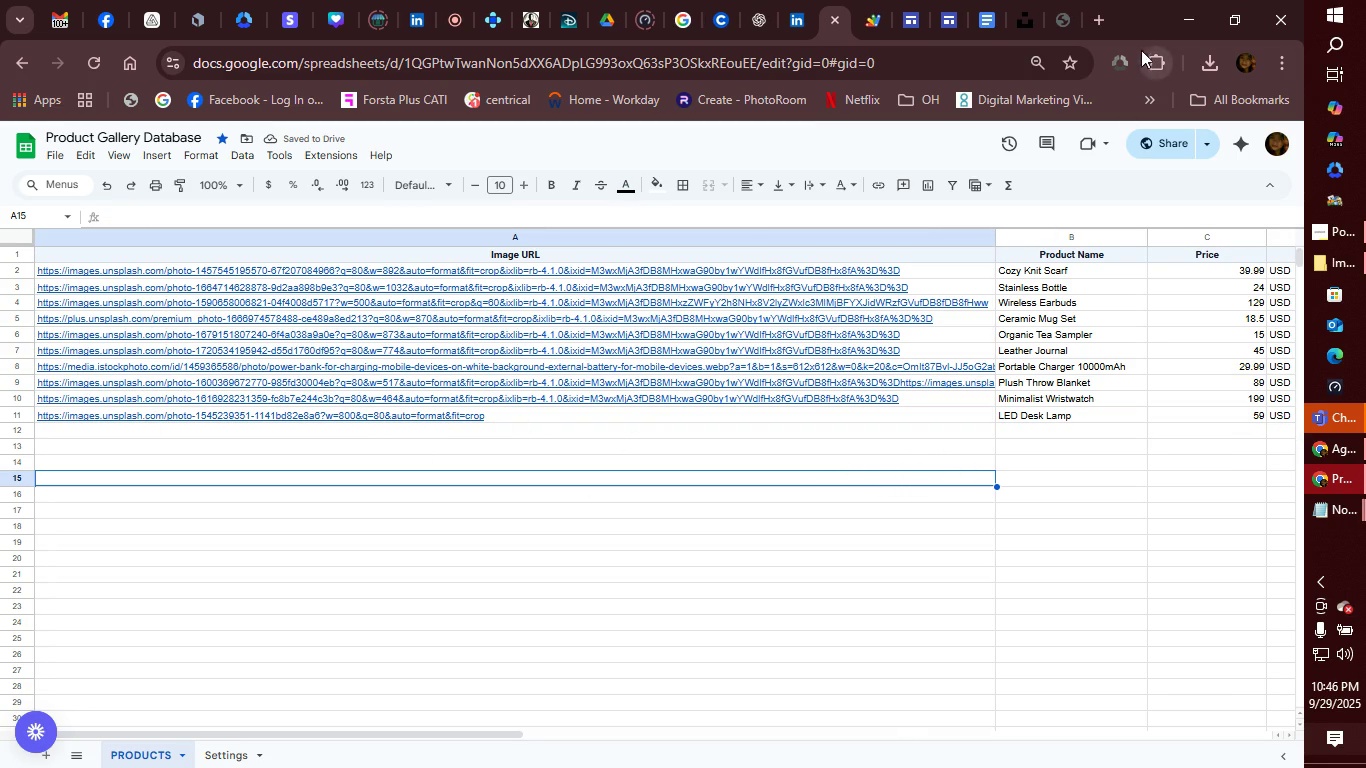 
wait(5.24)
 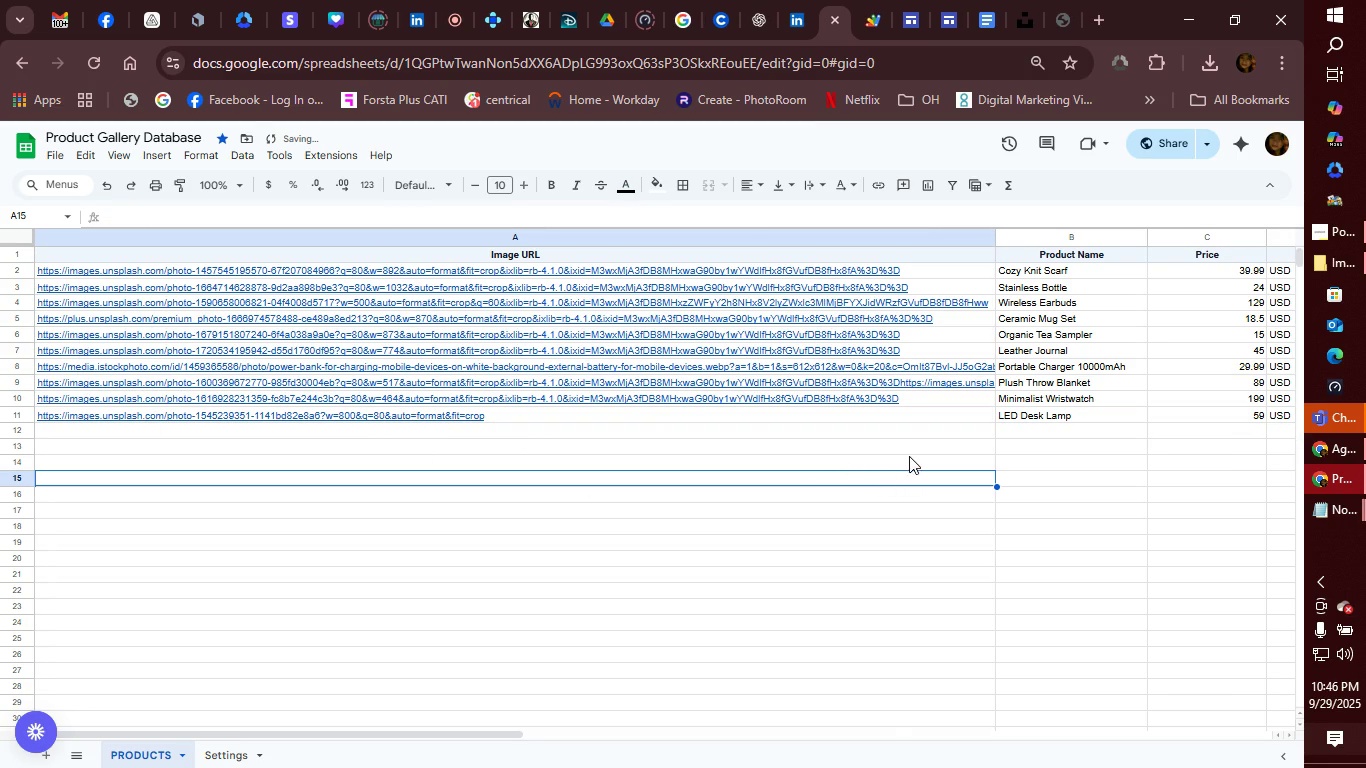 
left_click([957, 23])